 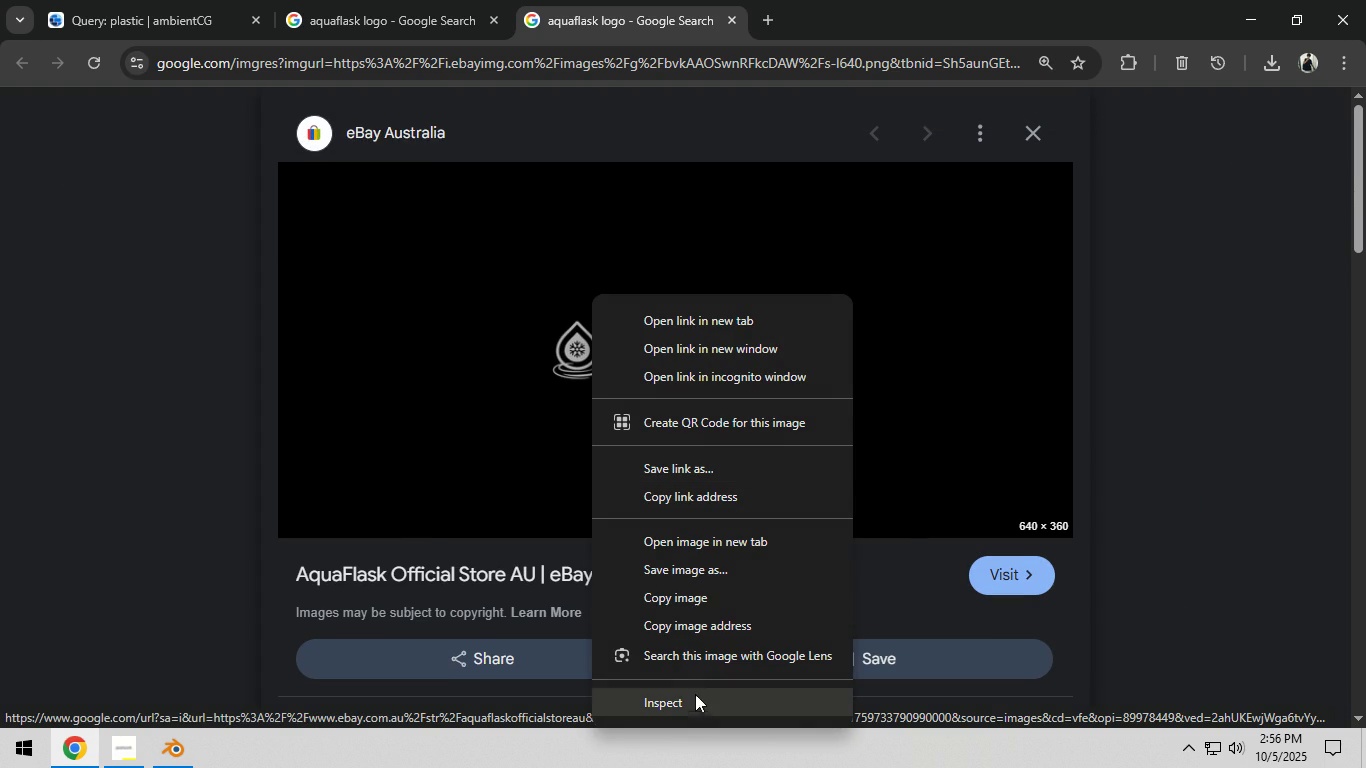 
left_click([718, 571])
 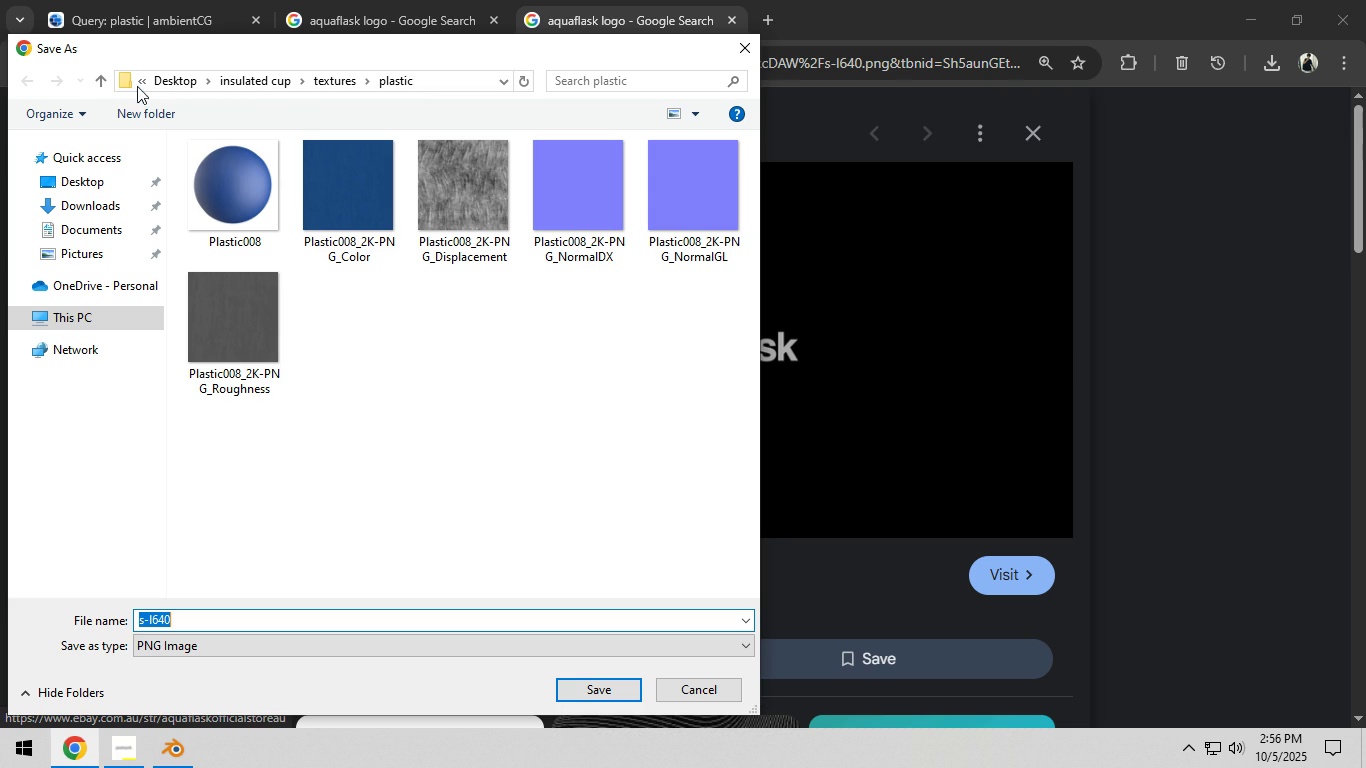 
wait(5.89)
 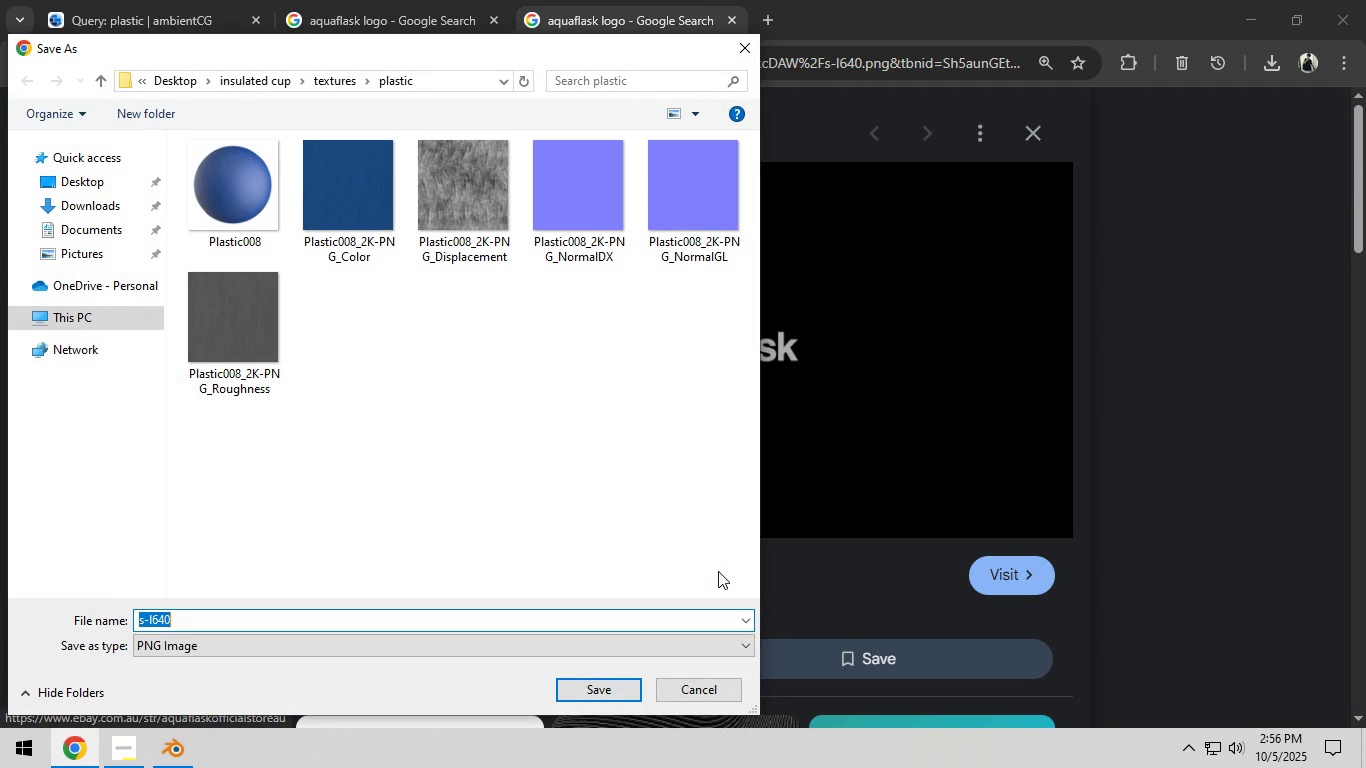 
left_click([319, 78])
 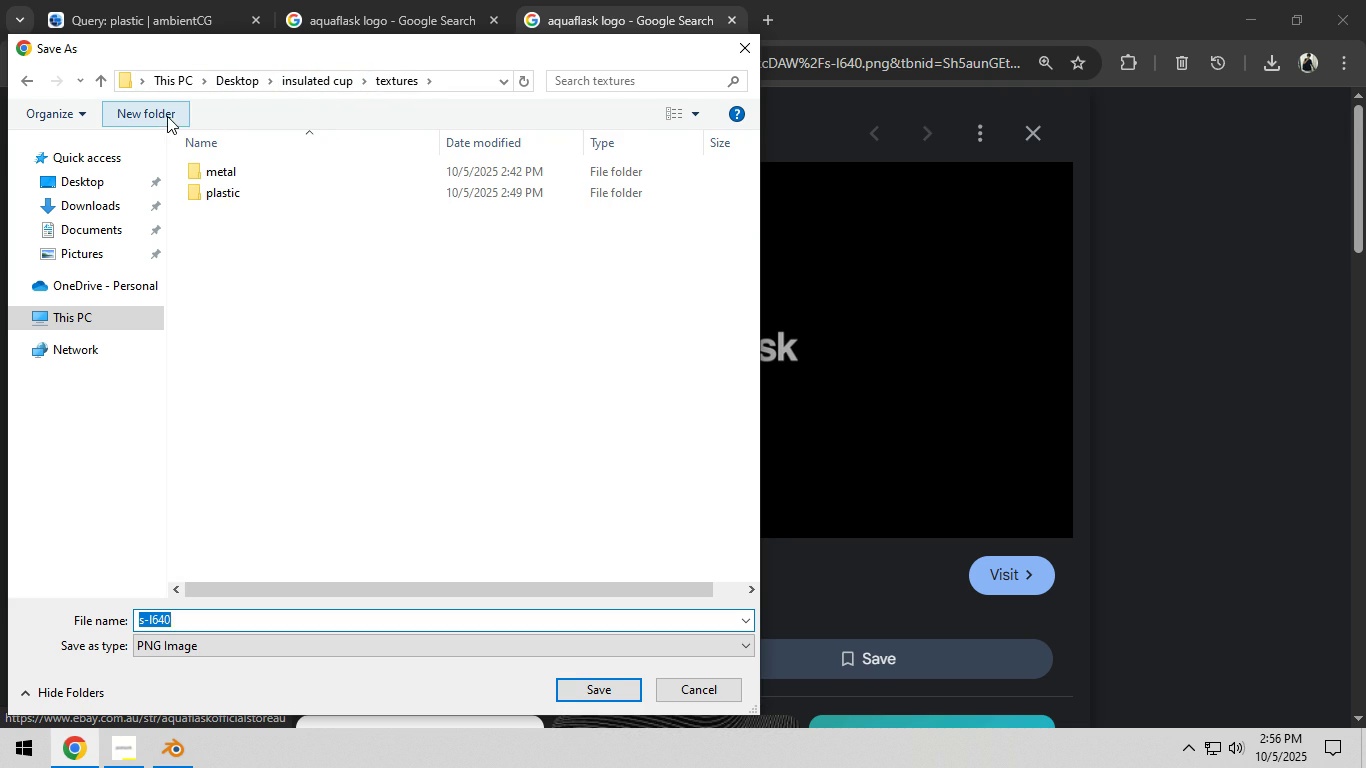 
left_click([167, 116])
 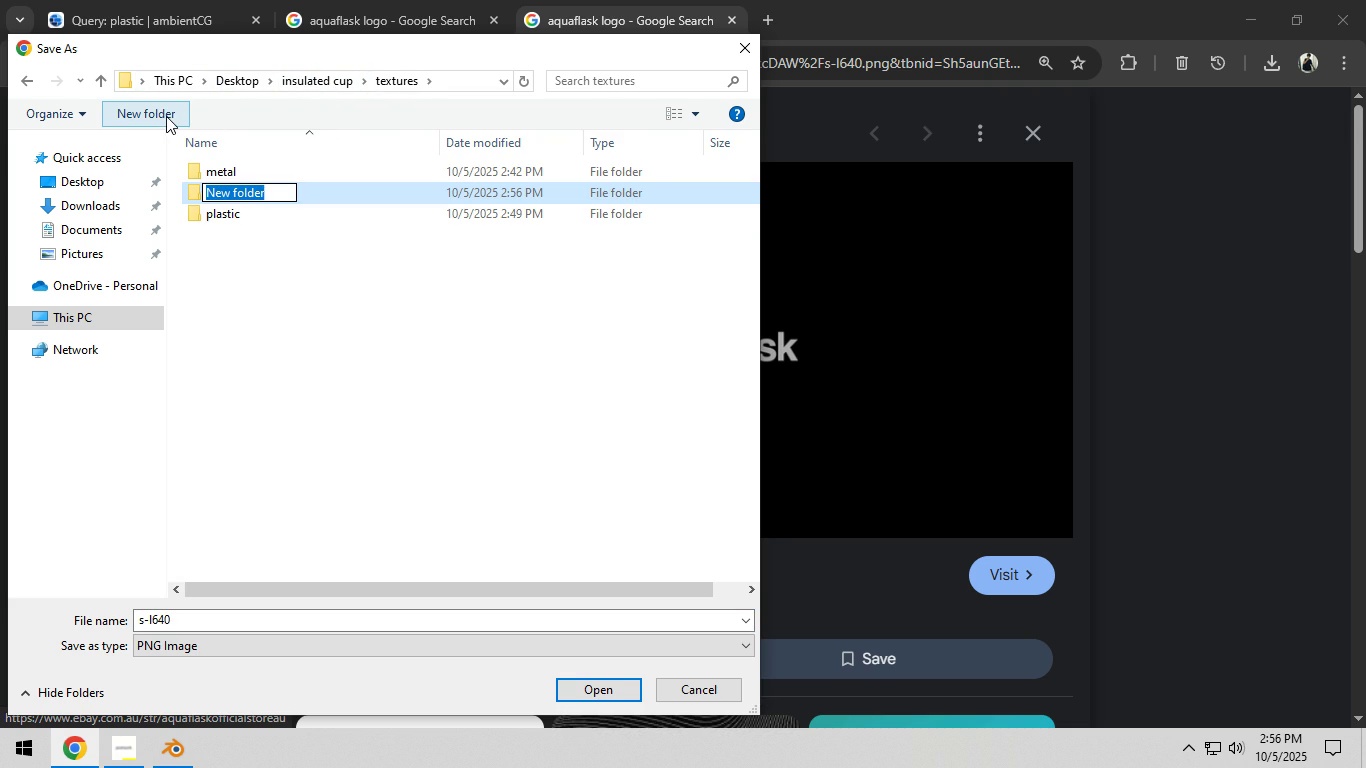 
type(logo)
 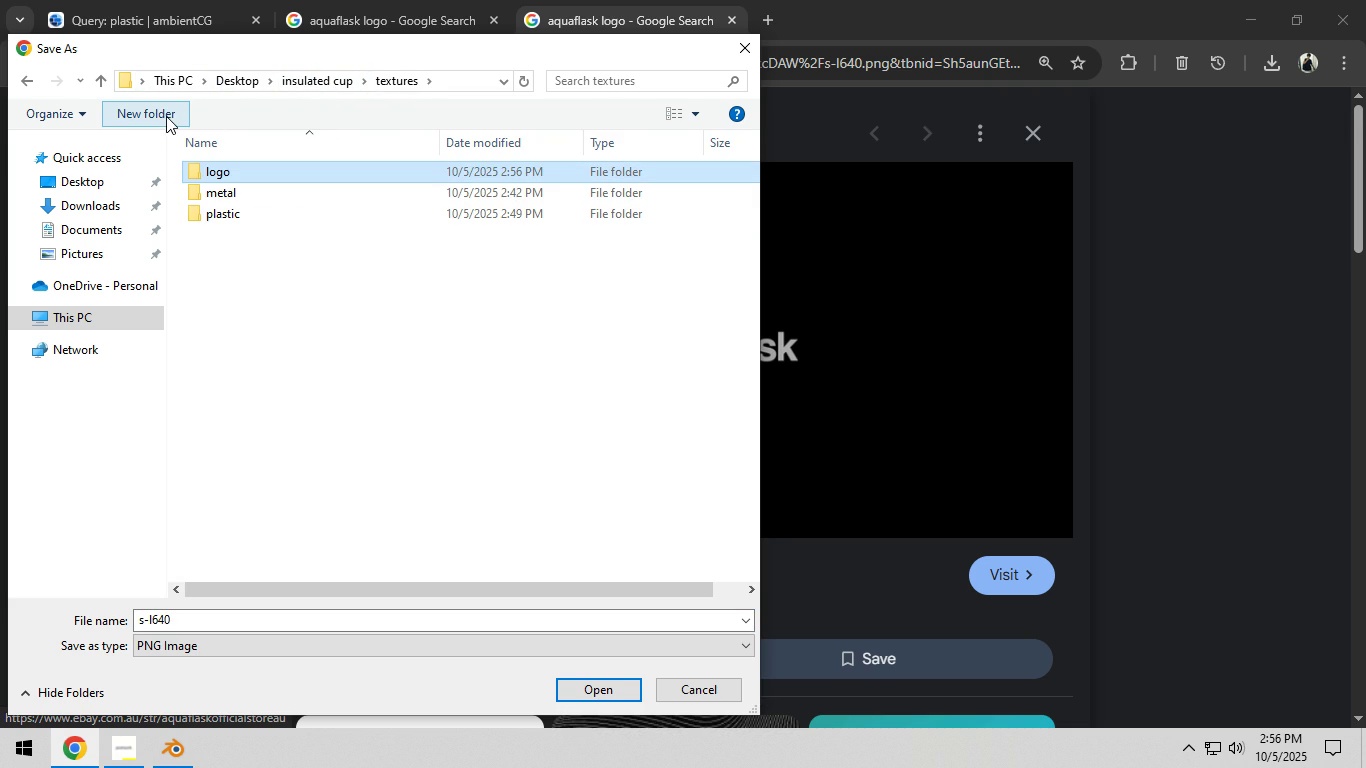 
key(Enter)
 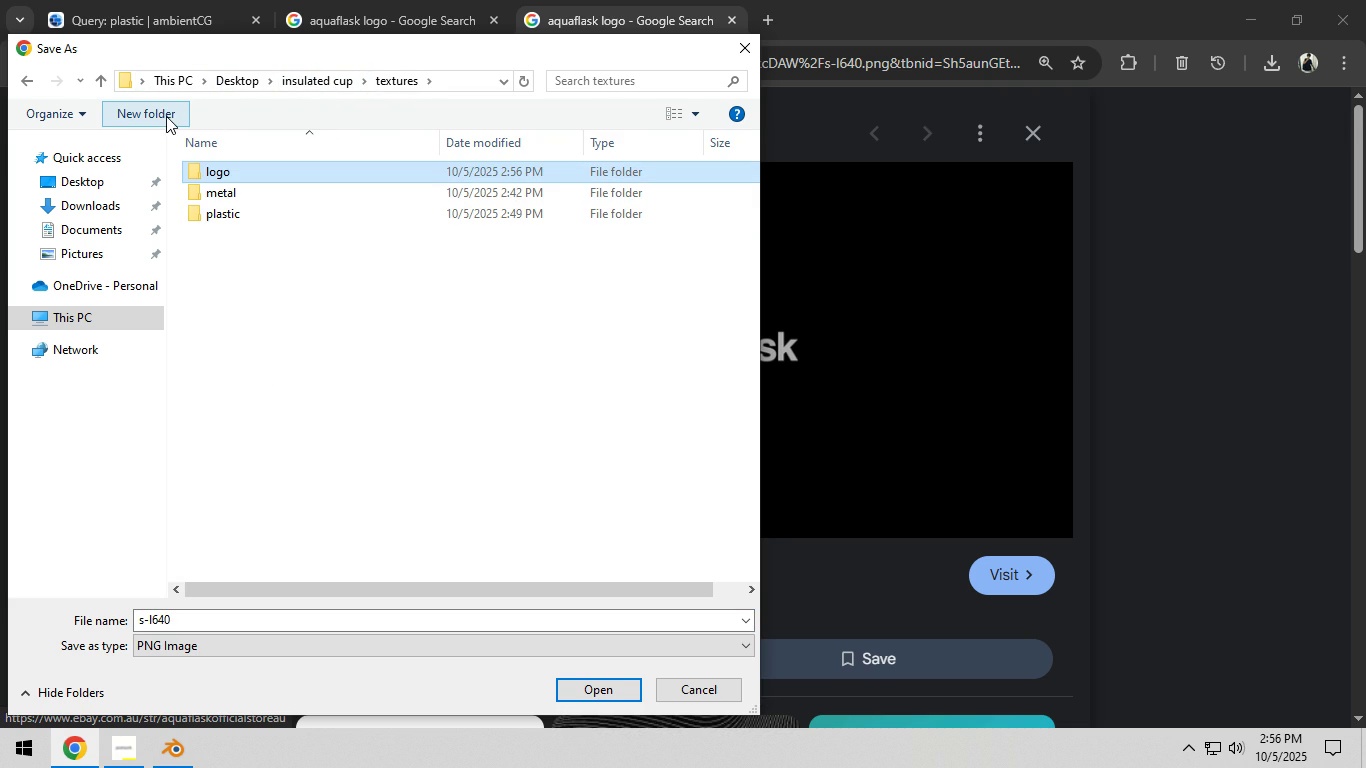 
key(Backslash)
 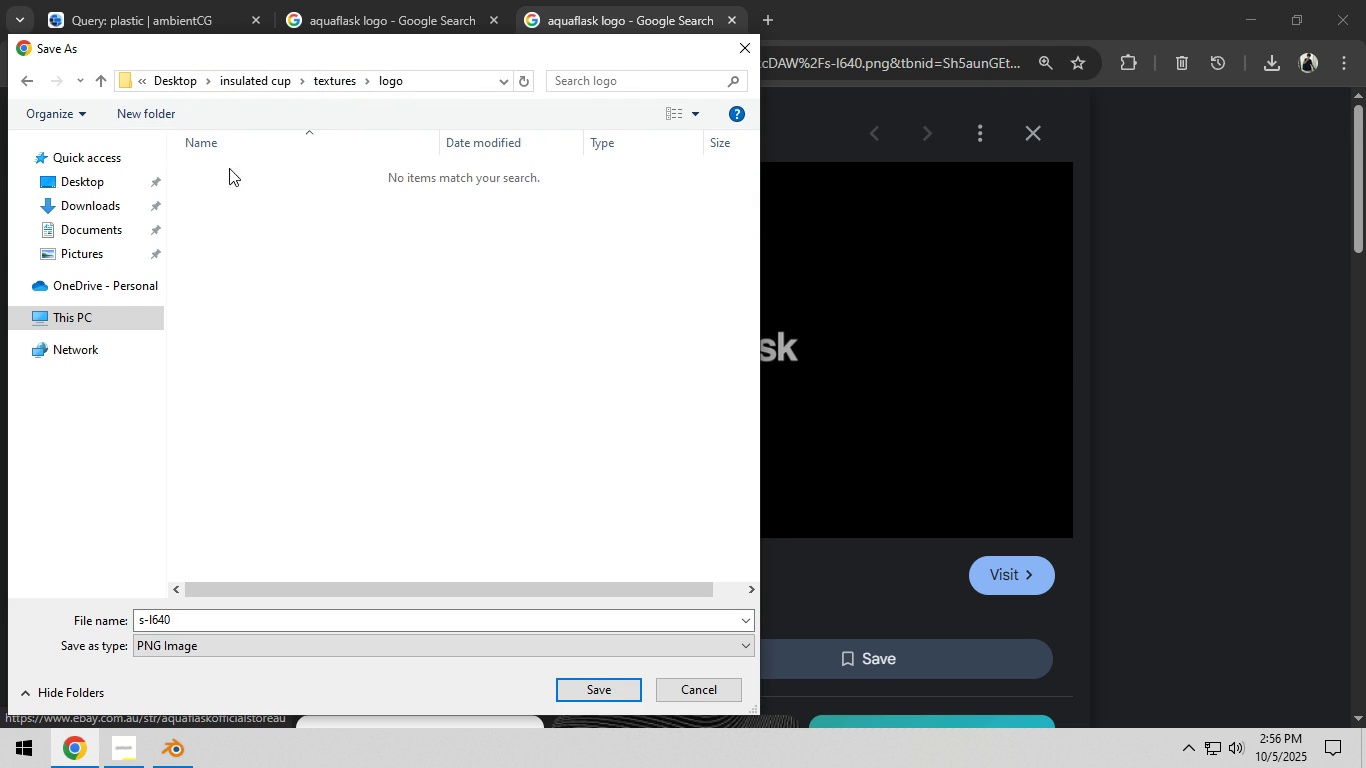 
double_click([229, 168])
 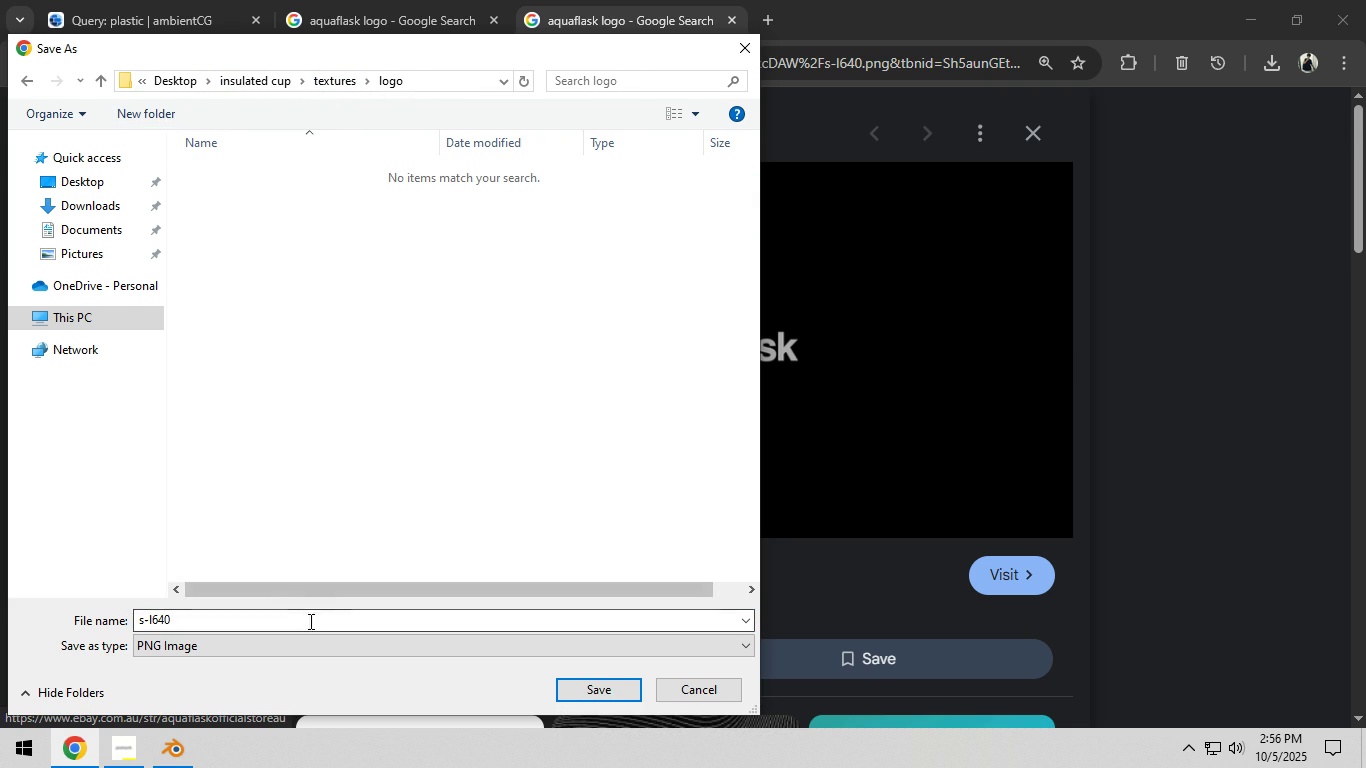 
left_click([321, 625])
 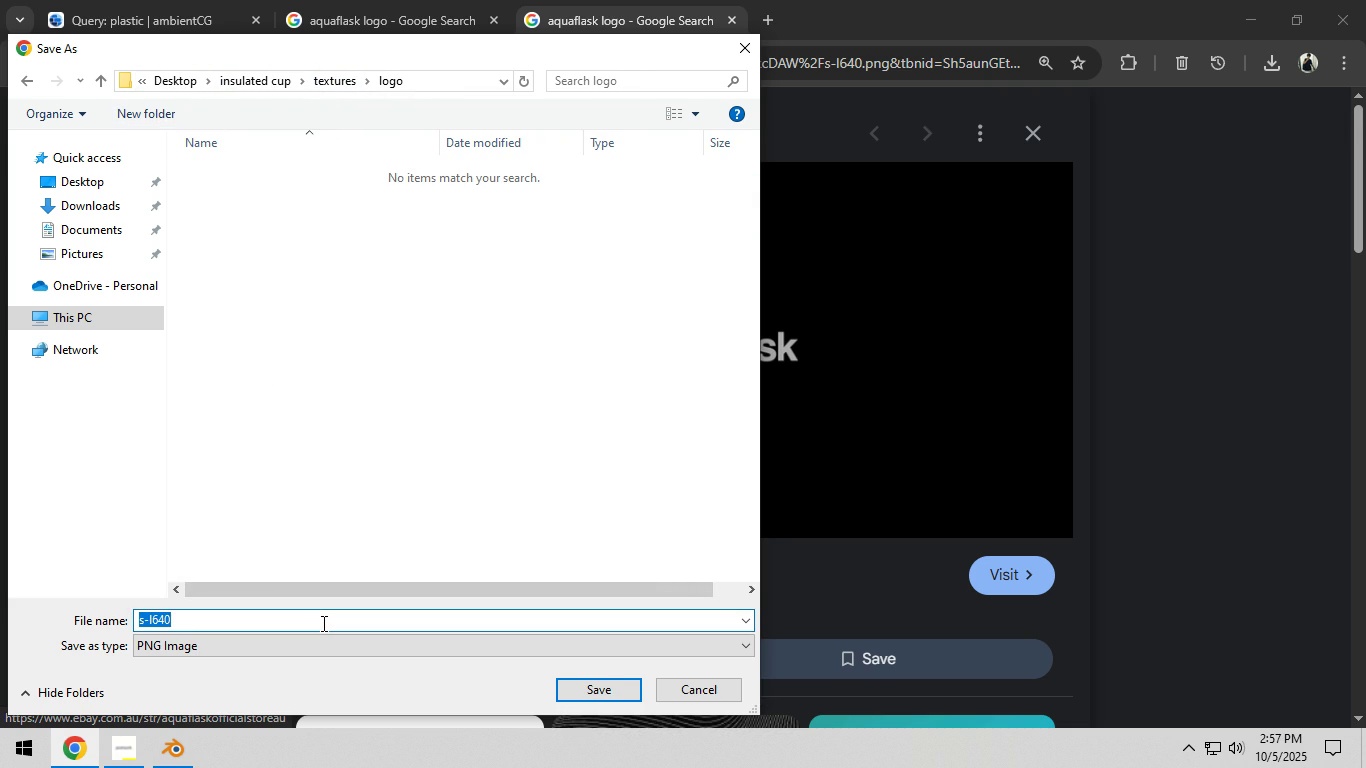 
type(aquafalsk)
key(Backspace)
key(Backspace)
key(Backspace)
key(Backspace)
type(lask)
 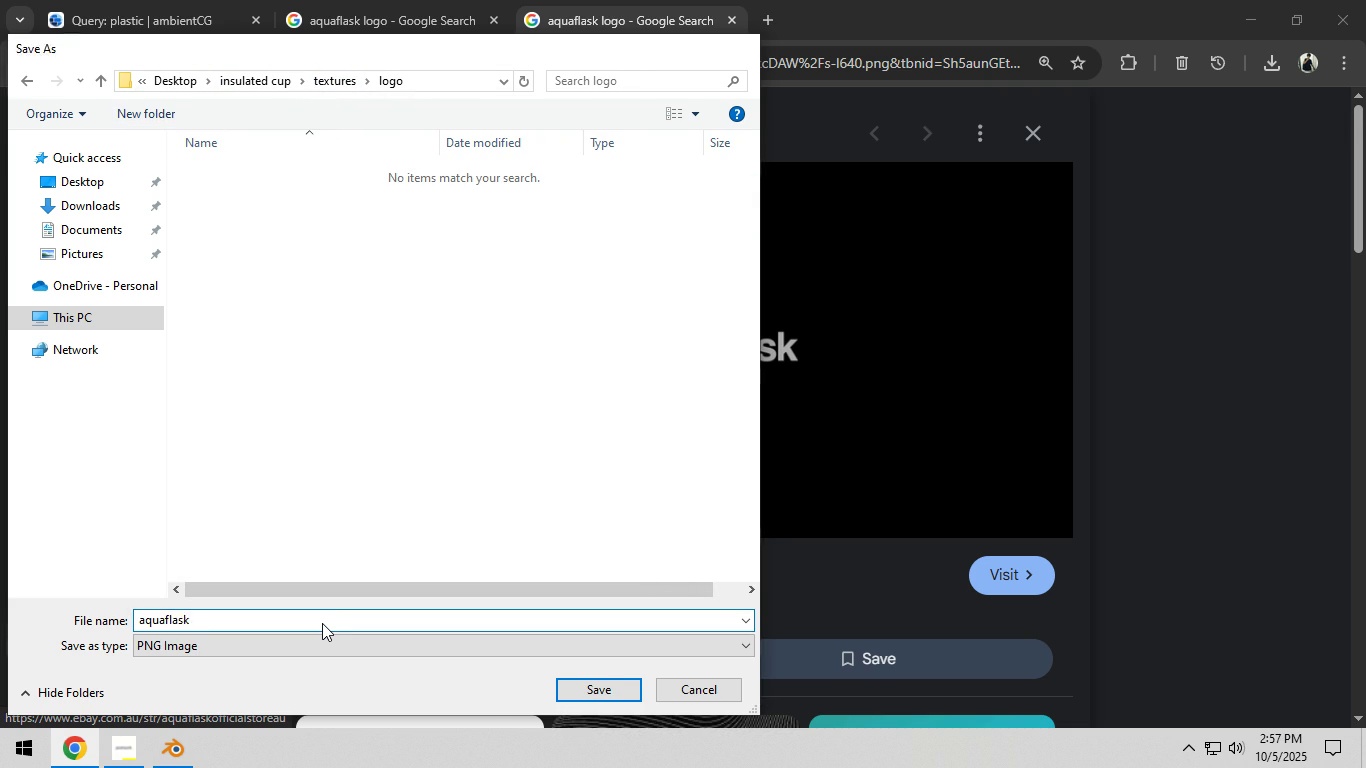 
key(Enter)
 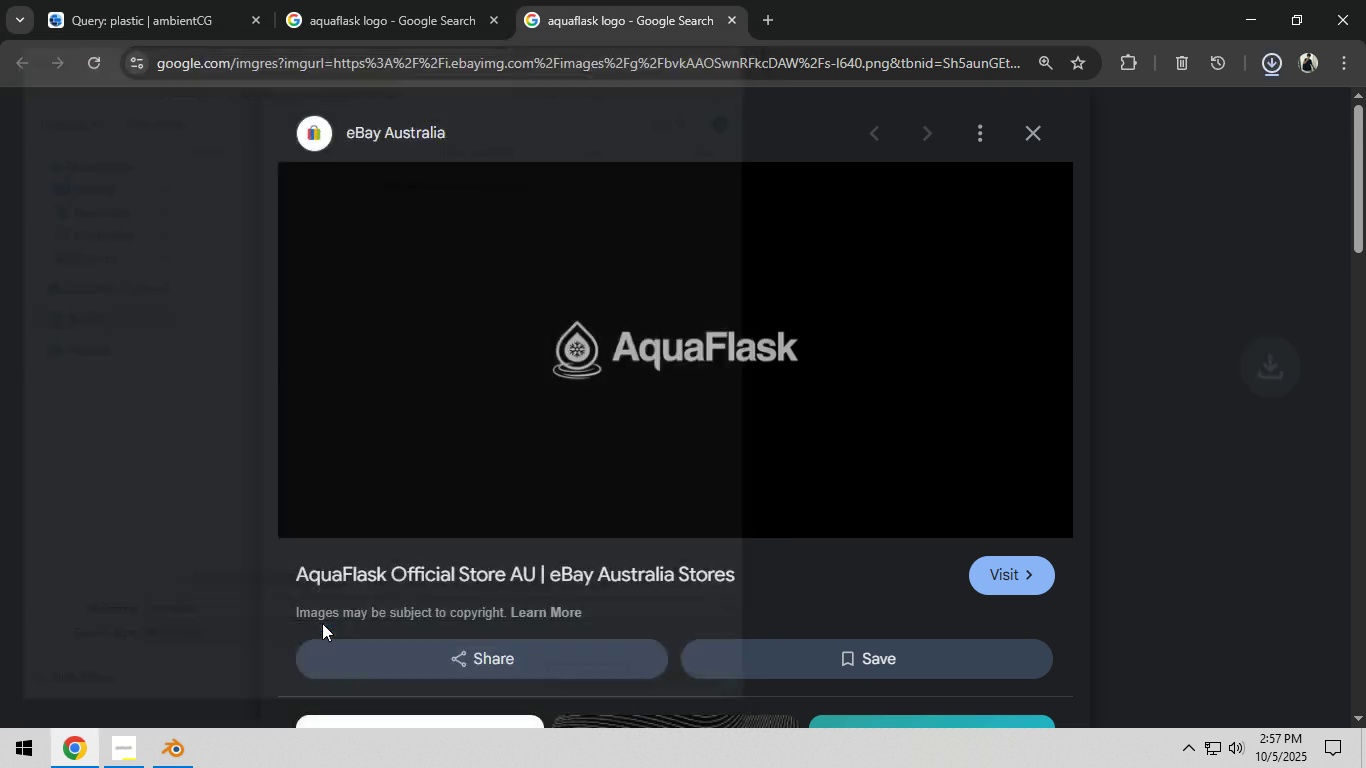 
key(Enter)
 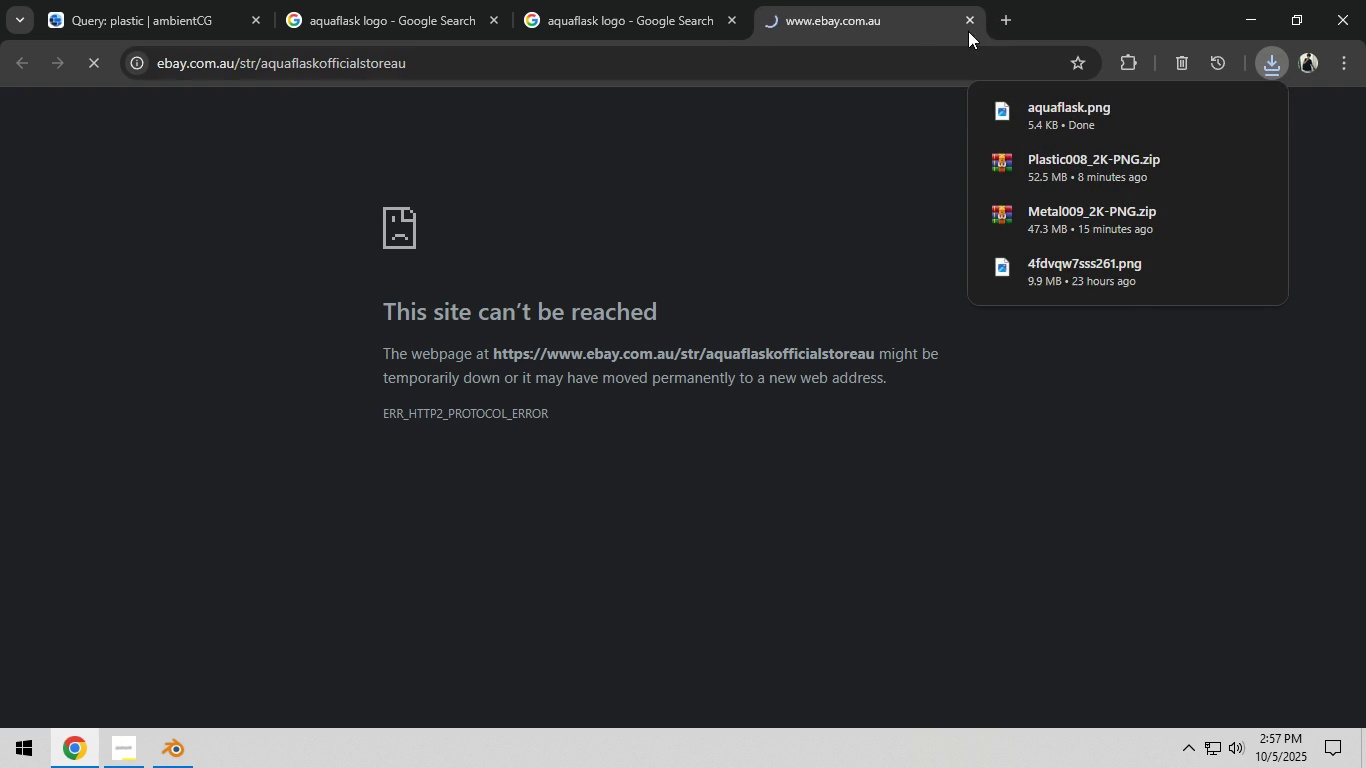 
left_click([970, 19])
 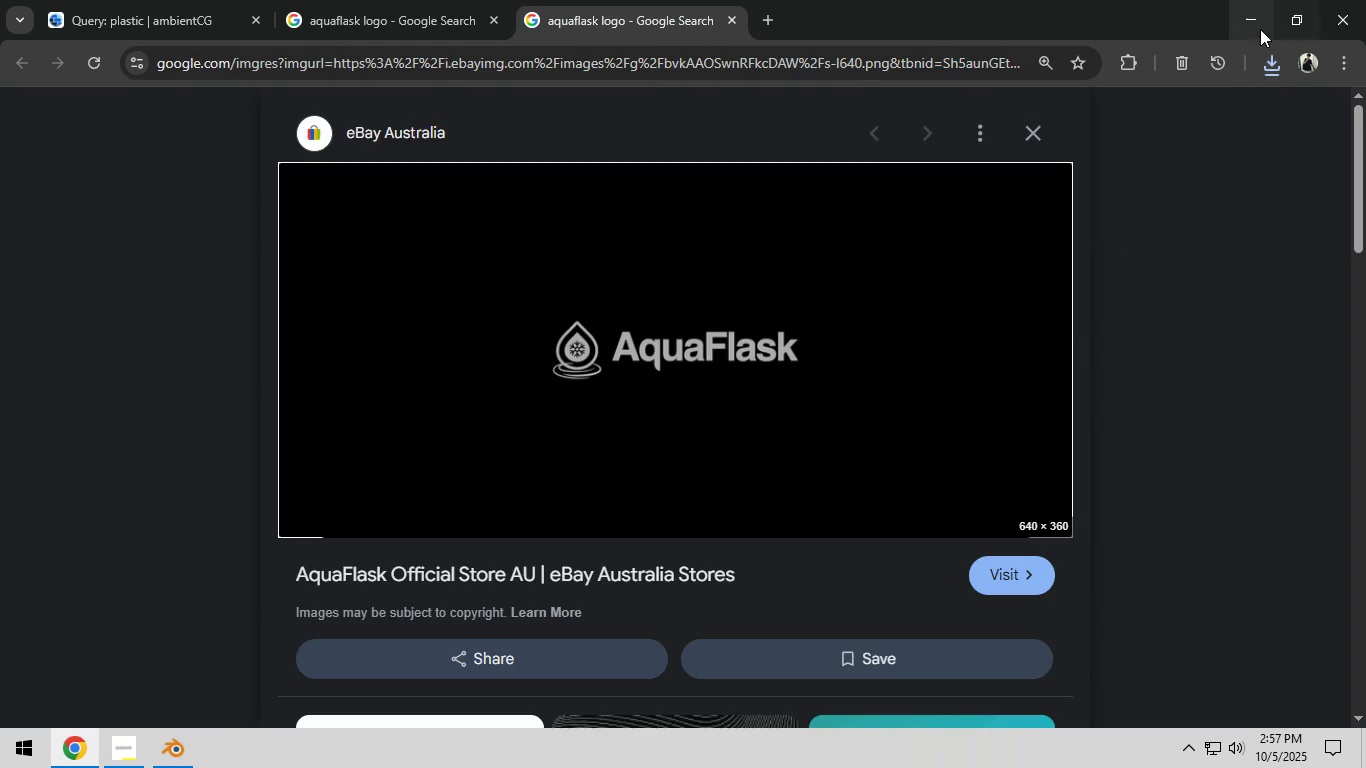 
left_click([1260, 29])